 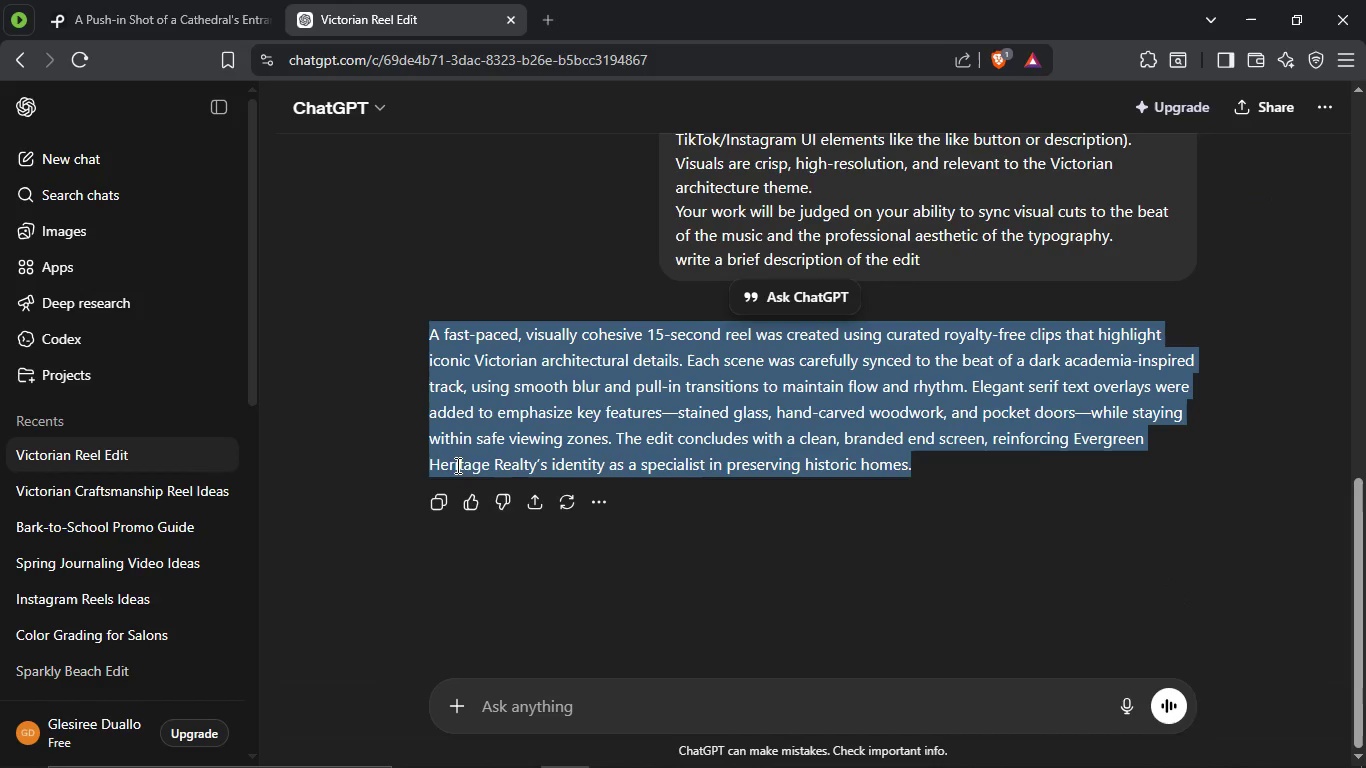 
key(Alt+Tab)
 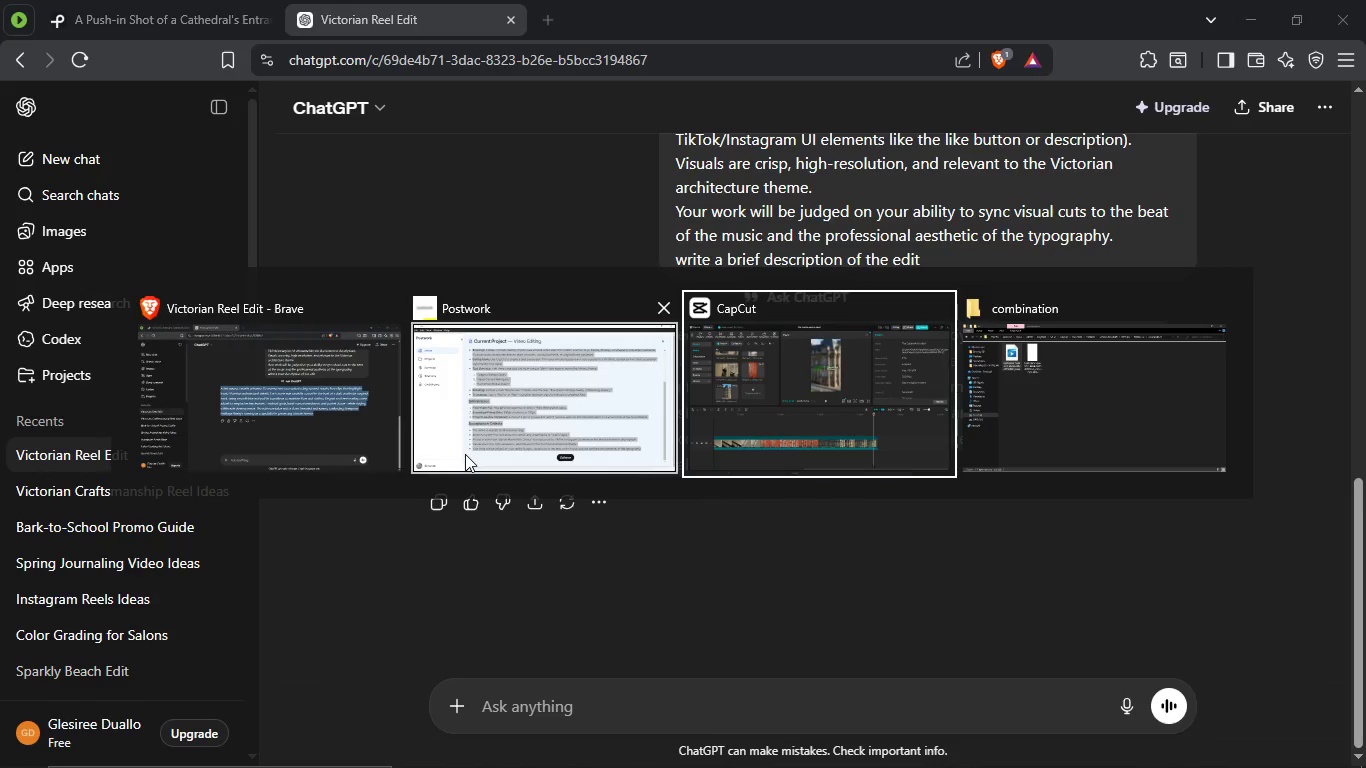 
key(Alt+Tab)
 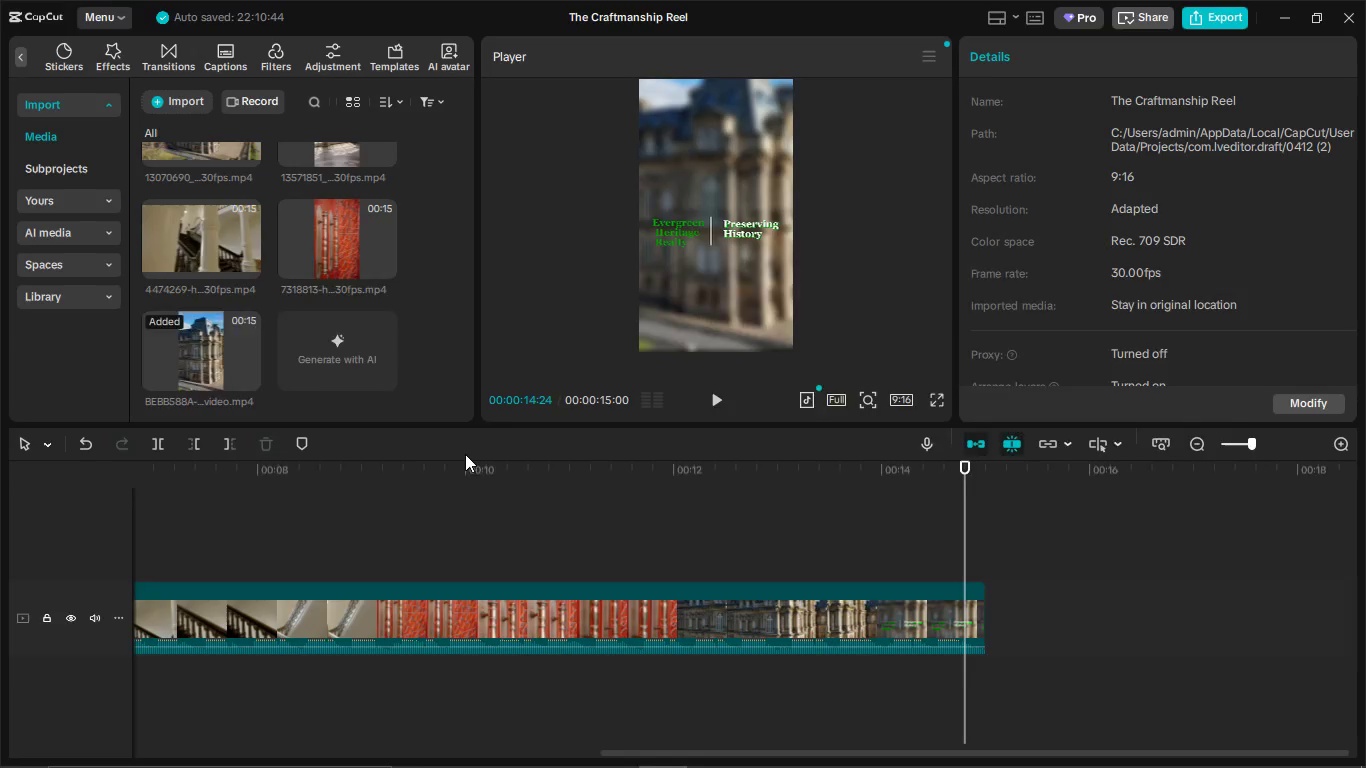 
key(Alt+AltLeft)
 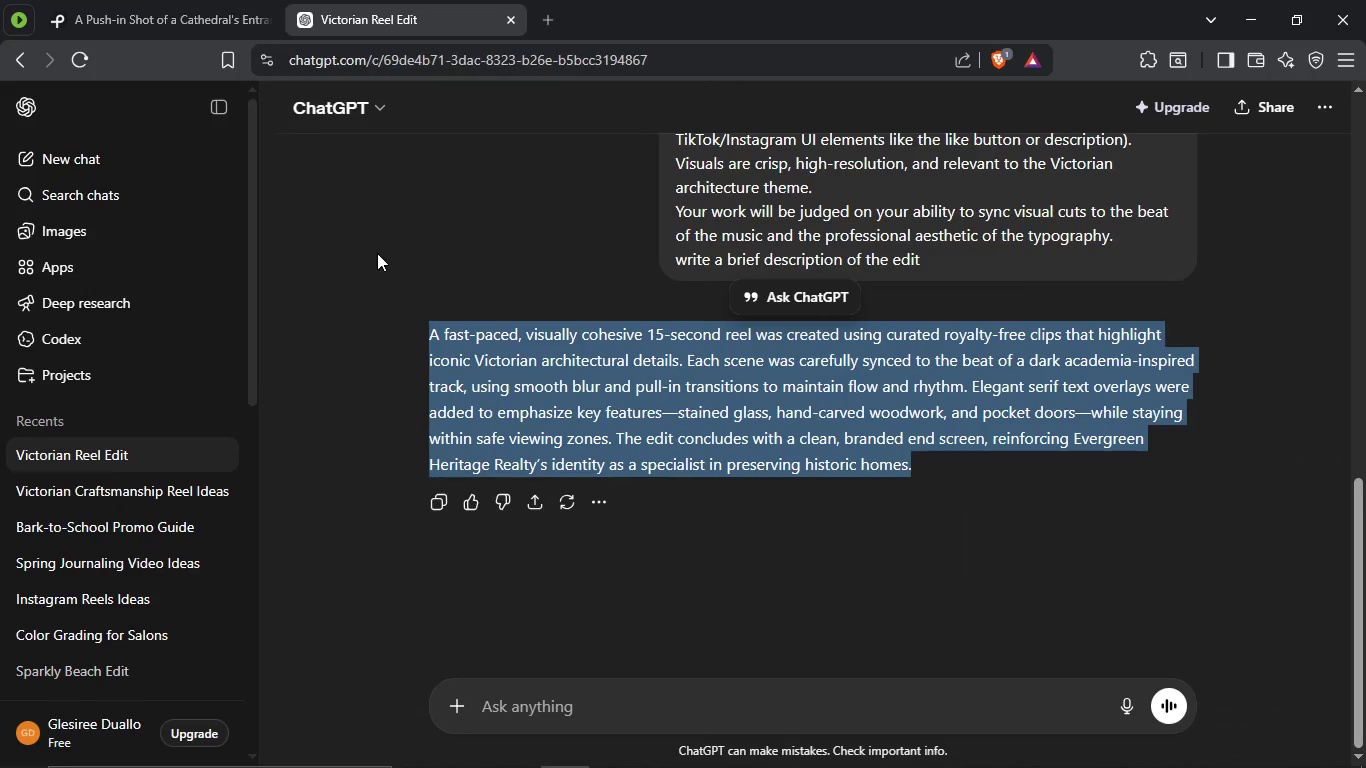 
key(Alt+Tab)
 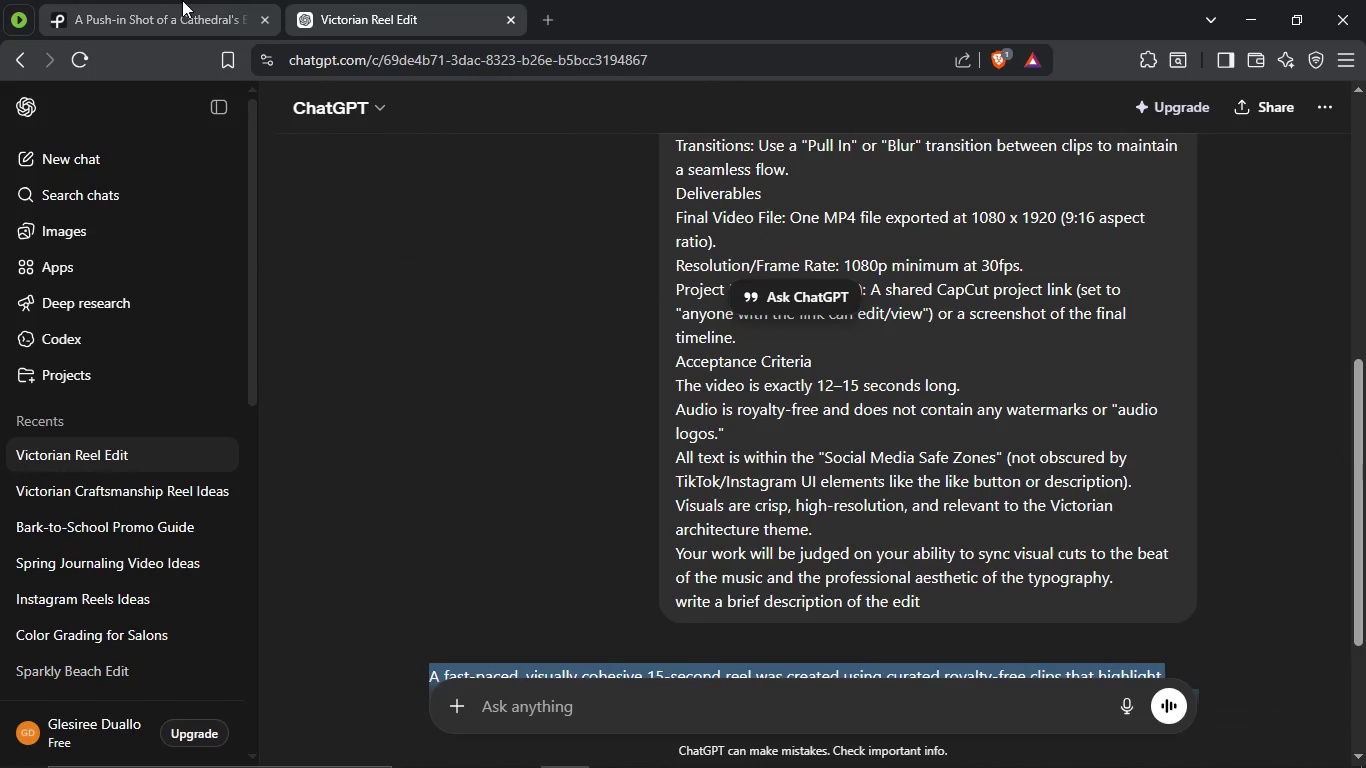 
left_click([171, 0])
 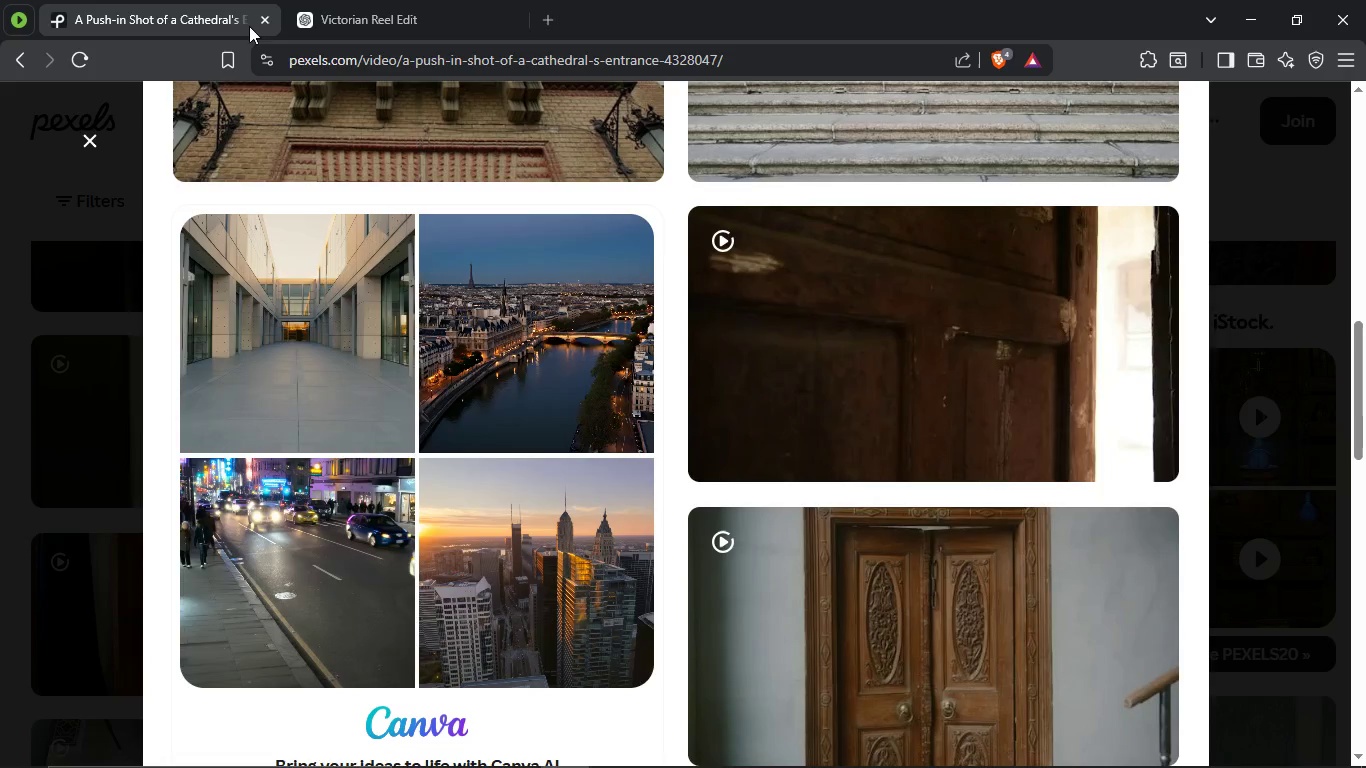 
key(Alt+Tab)